 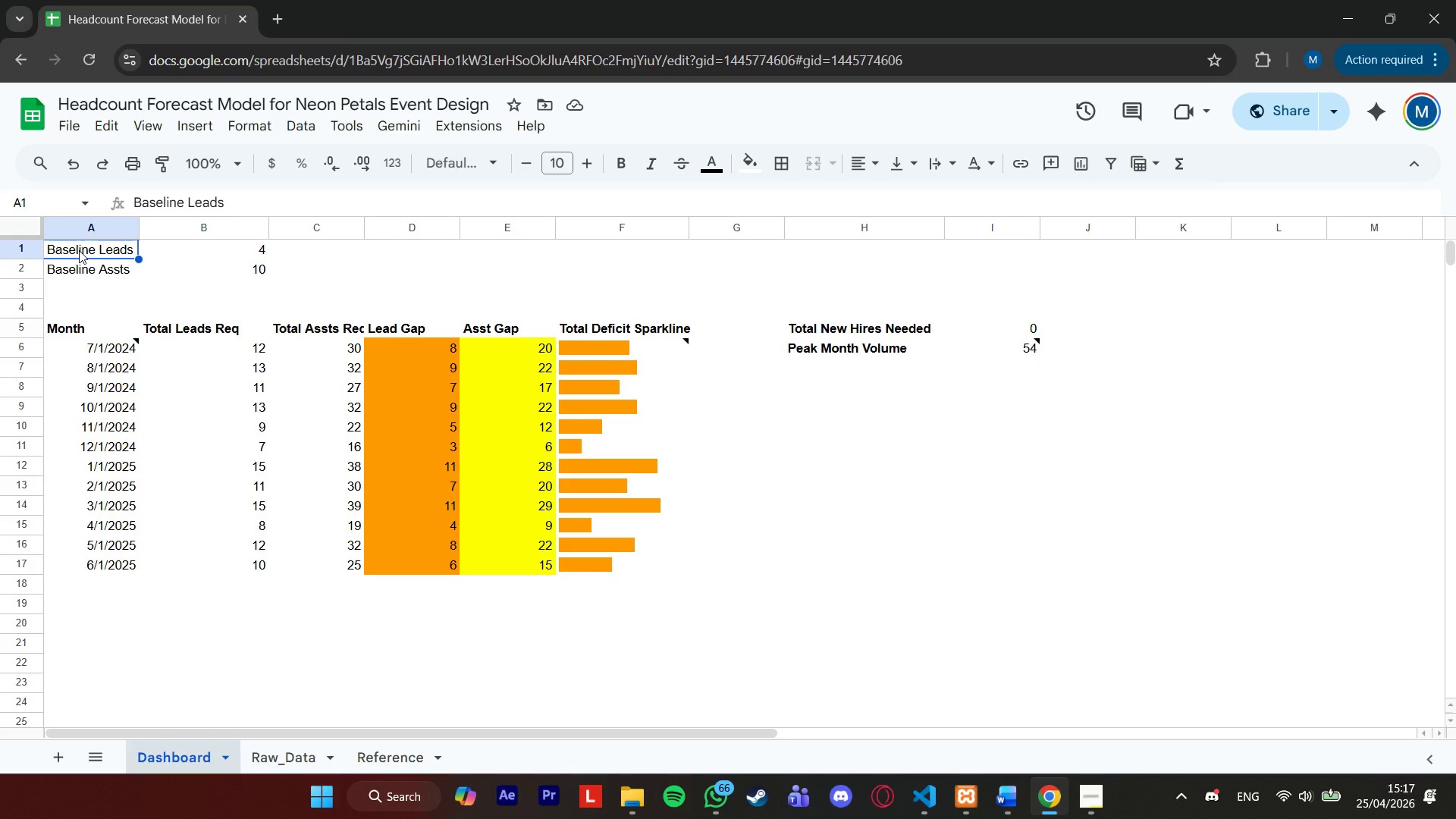 
left_click_drag(start_coordinate=[67, 327], to_coordinate=[130, 316])
 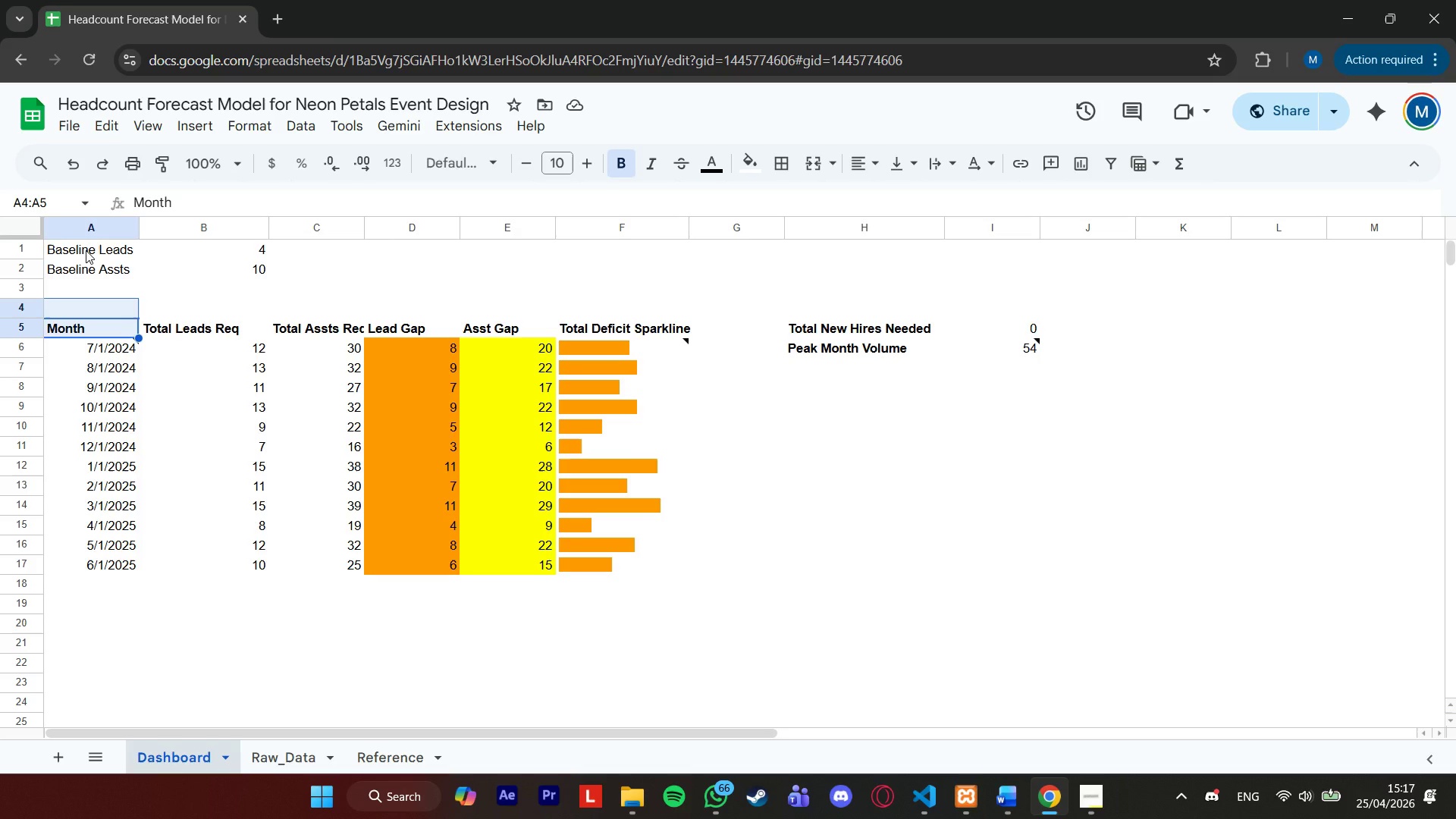 
left_click_drag(start_coordinate=[86, 250], to_coordinate=[535, 336])
 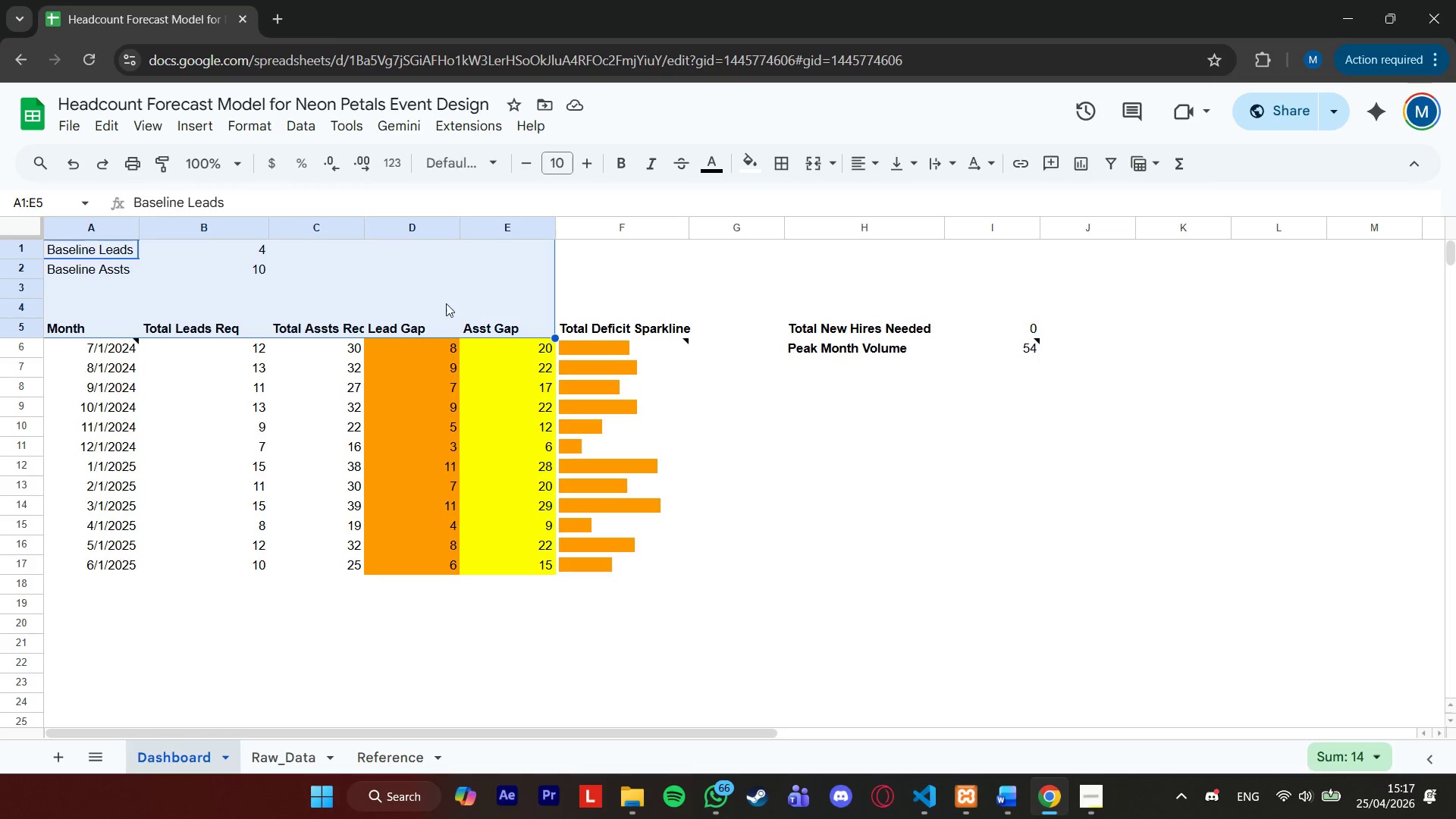 
left_click([446, 303])
 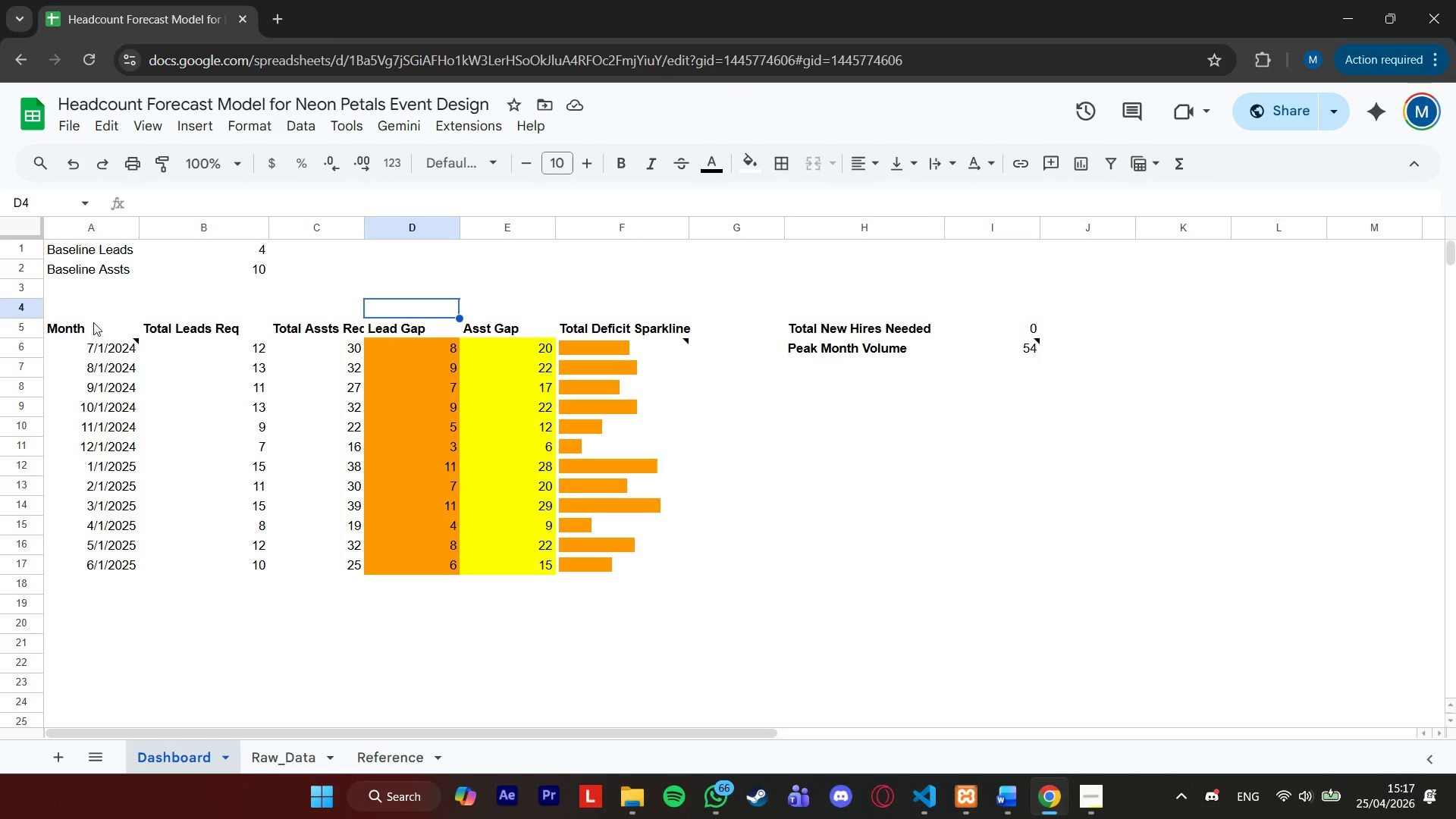 
left_click_drag(start_coordinate=[89, 324], to_coordinate=[841, 331])
 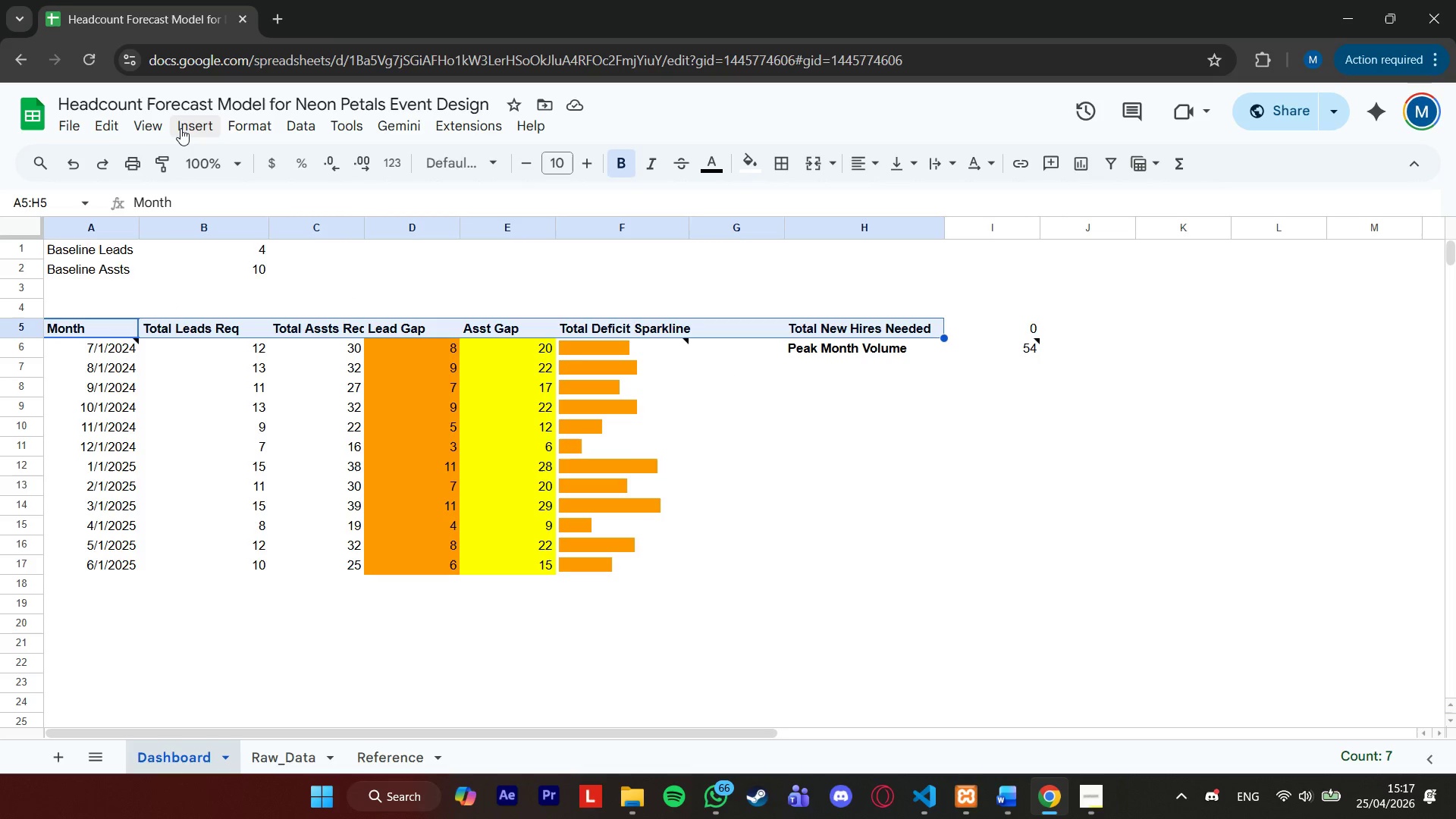 
left_click([140, 129])
 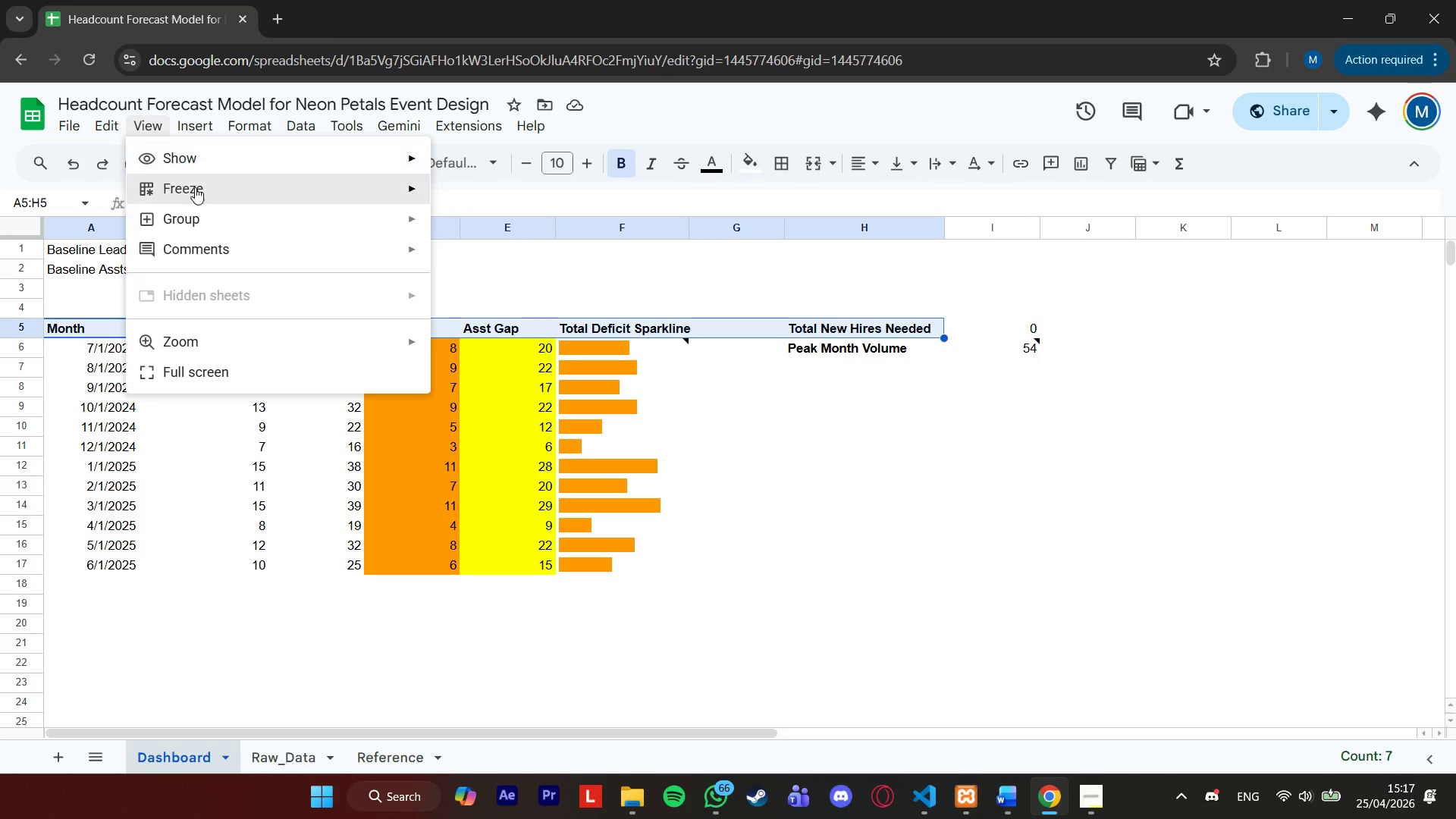 
left_click([202, 191])
 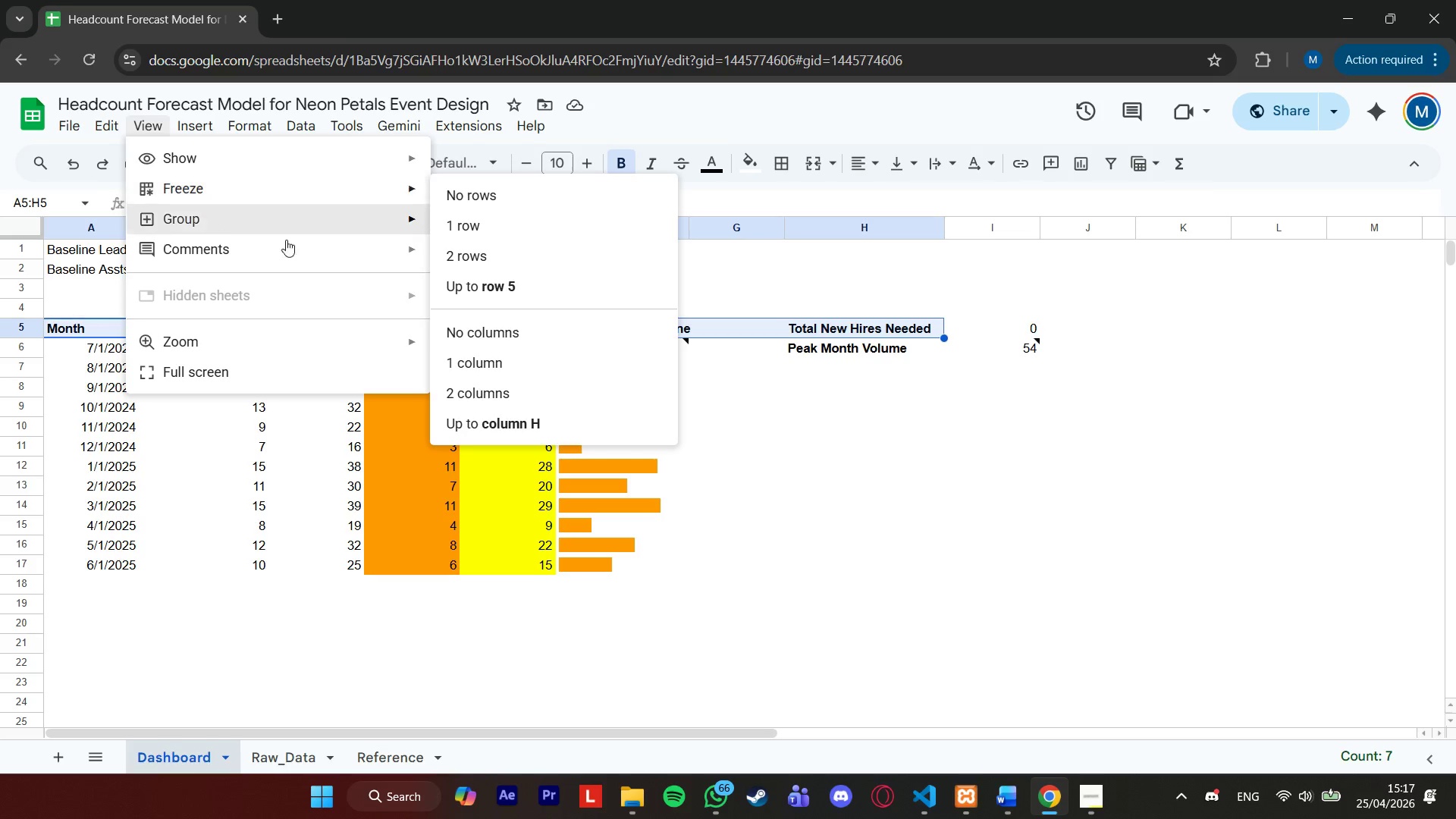 
left_click([614, 605])
 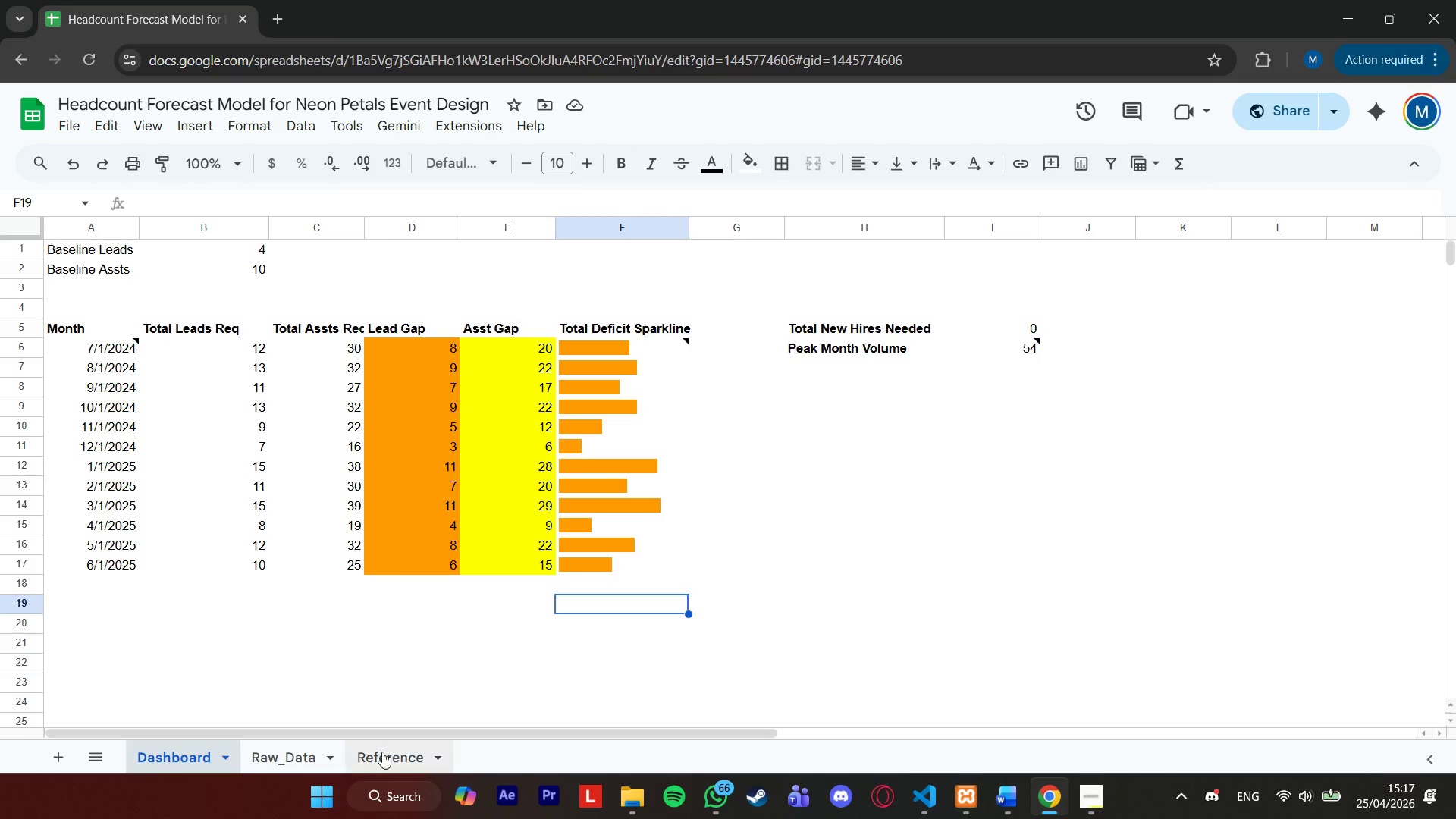 
left_click([382, 753])
 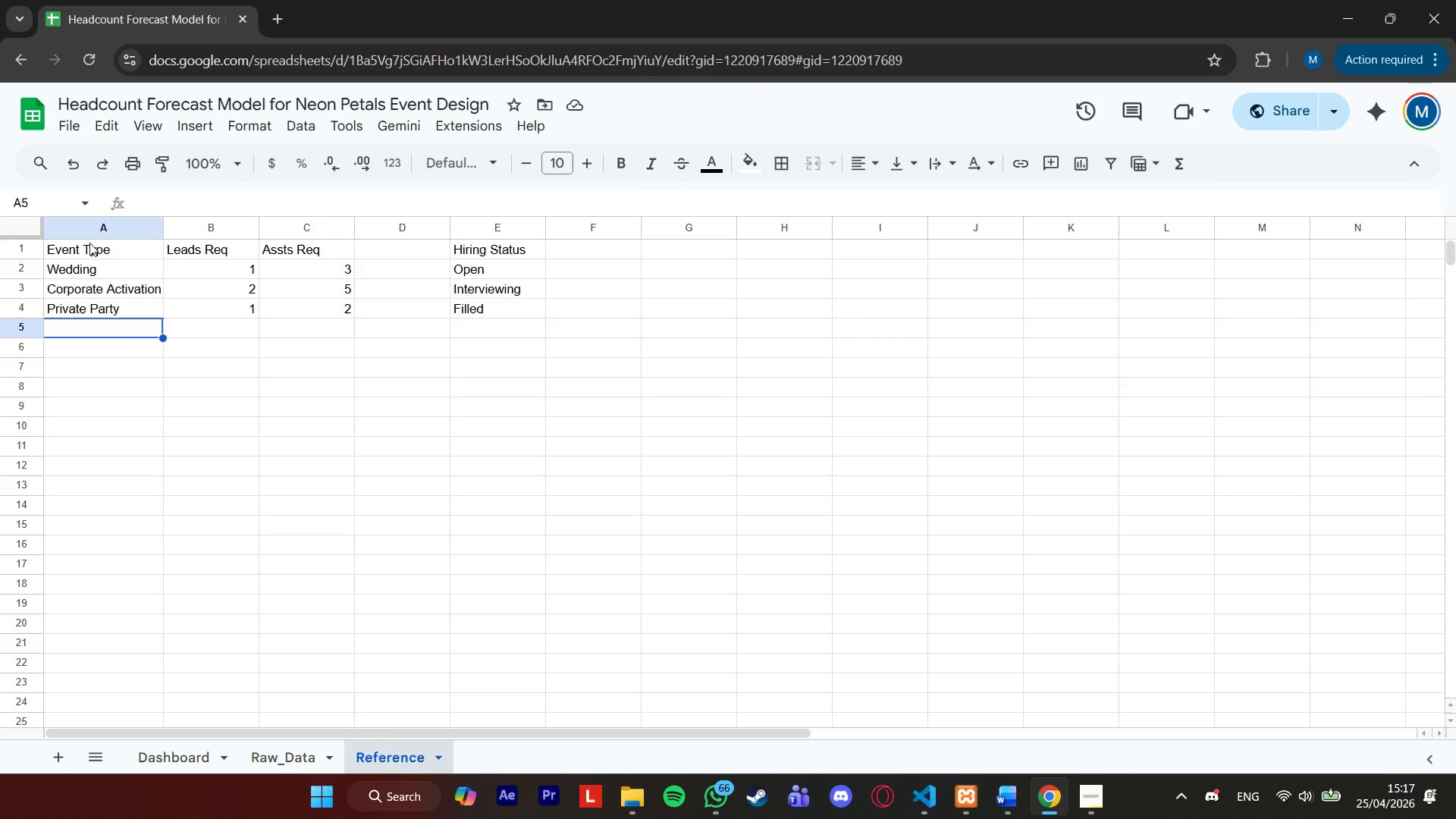 
left_click_drag(start_coordinate=[85, 247], to_coordinate=[474, 250])
 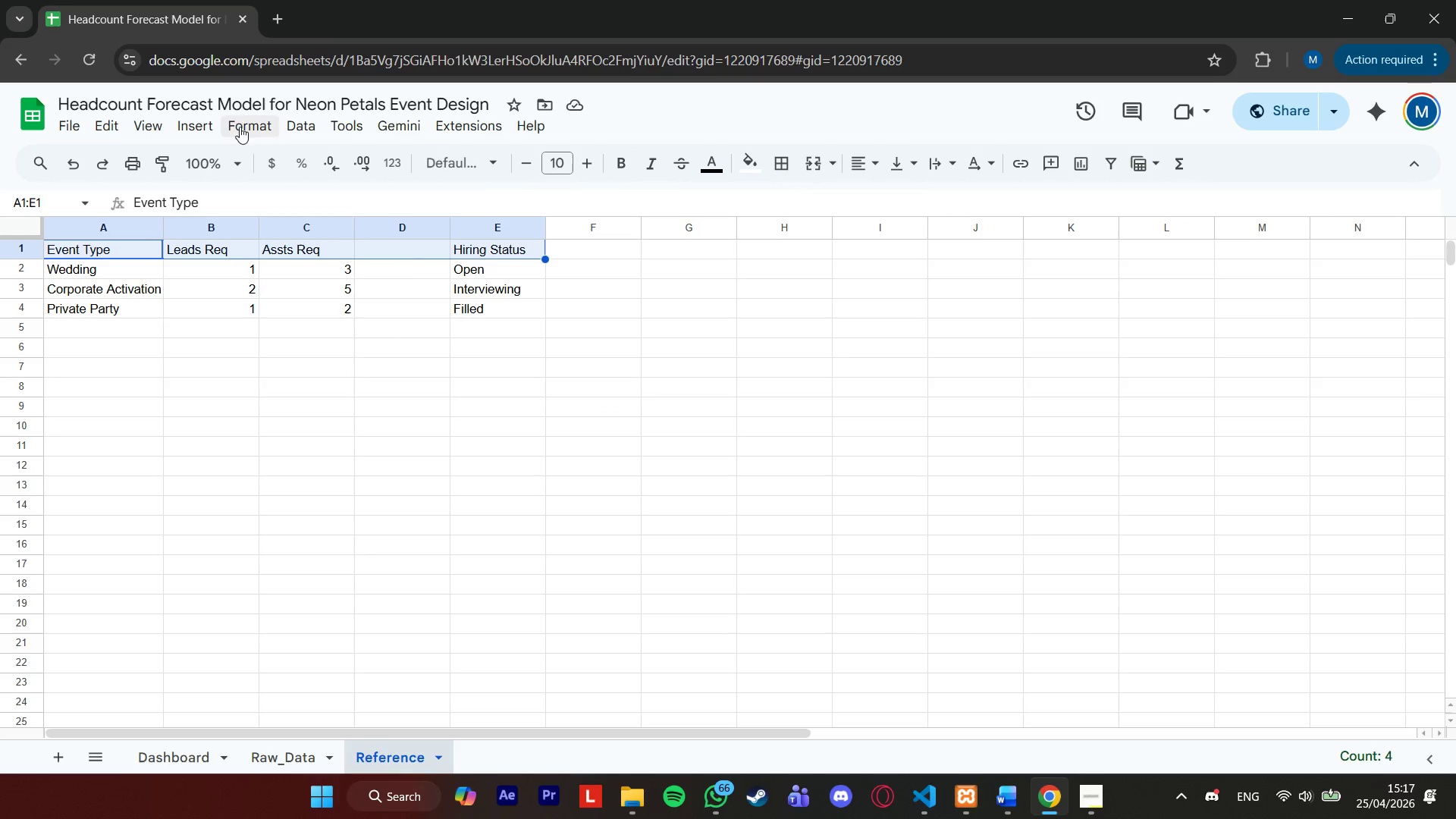 
left_click([143, 125])
 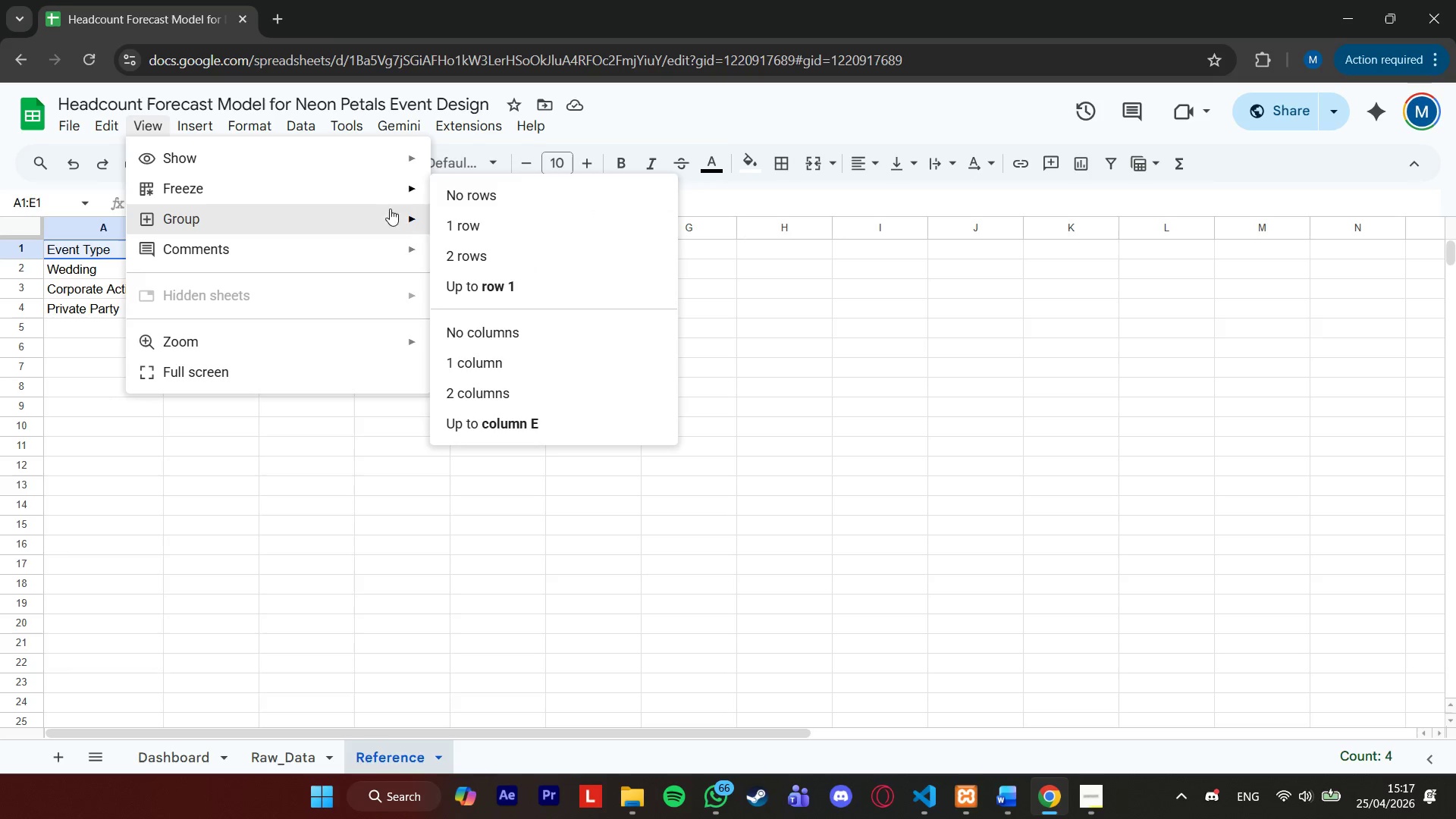 
left_click([494, 223])
 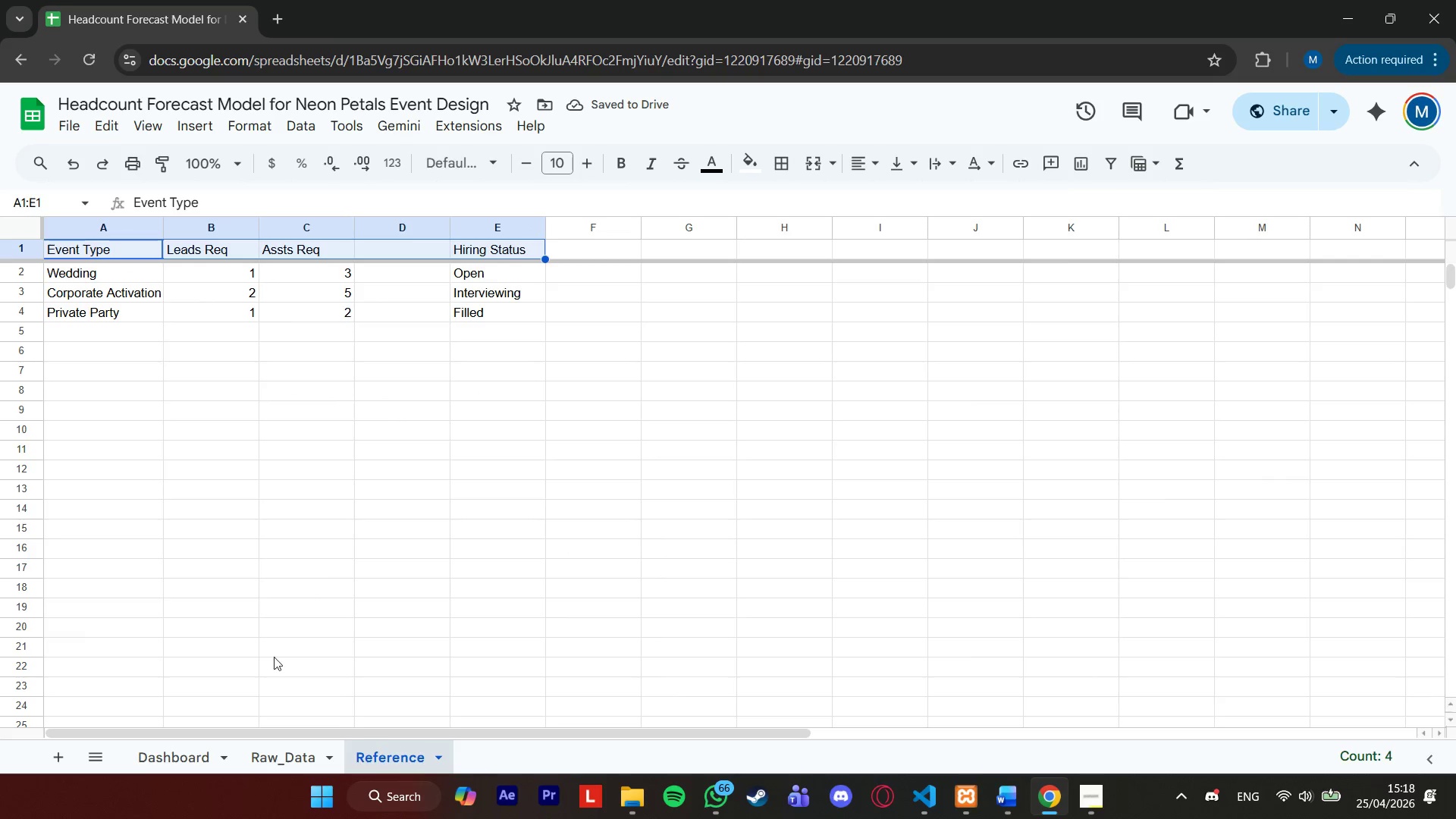 
left_click([189, 750])
 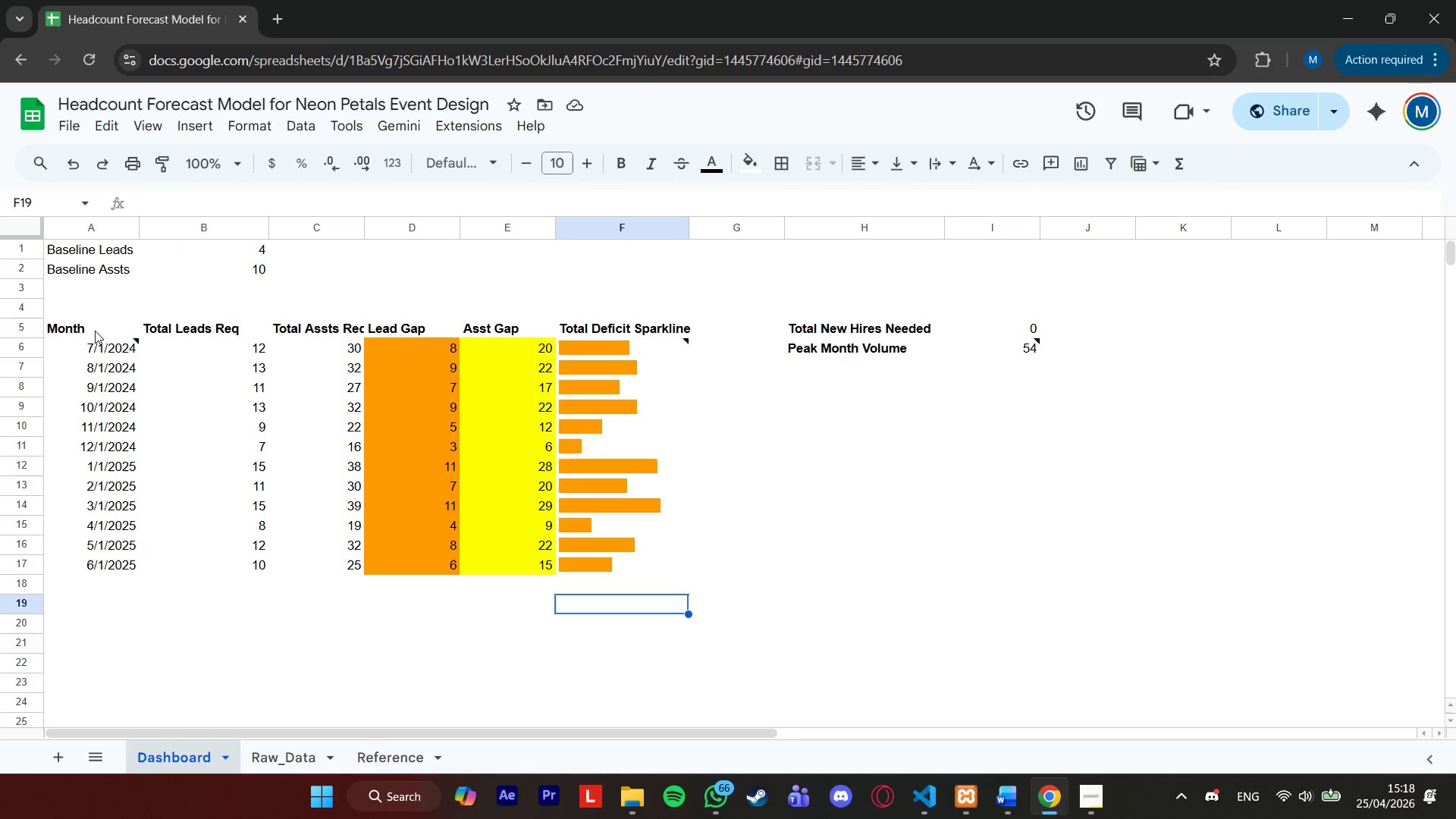 
left_click([33, 327])
 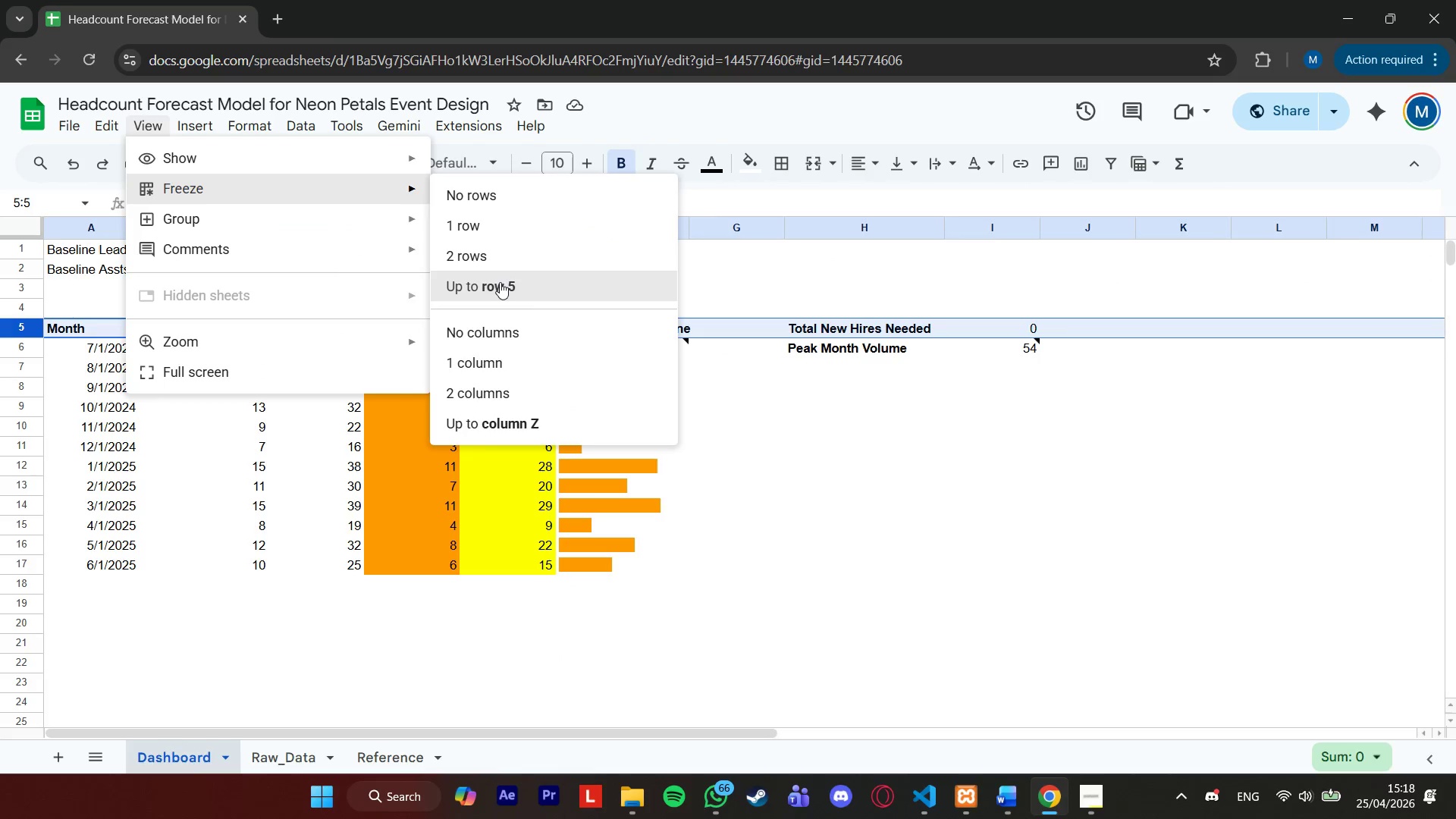 
left_click([500, 282])
 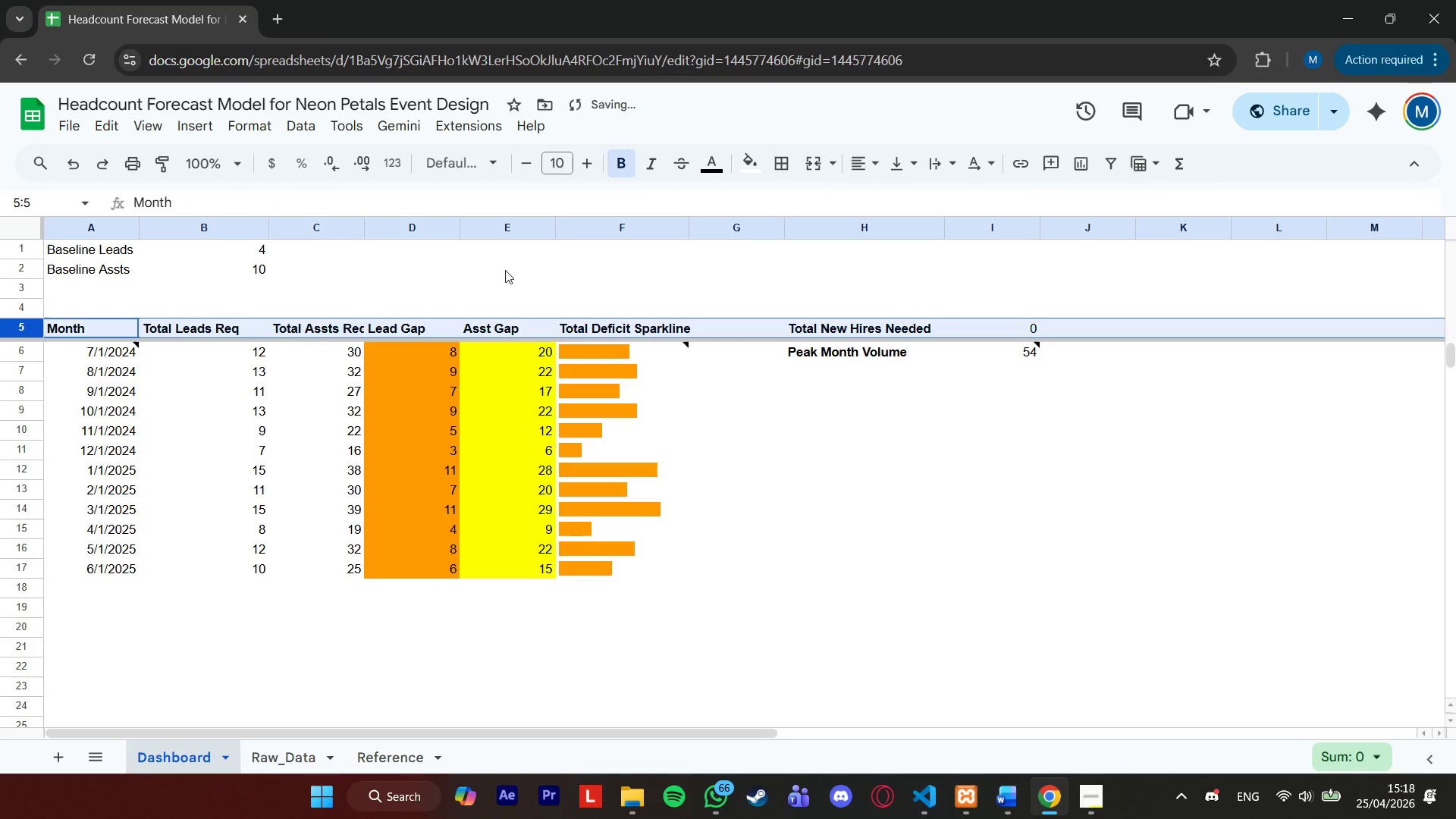 
wait(5.47)
 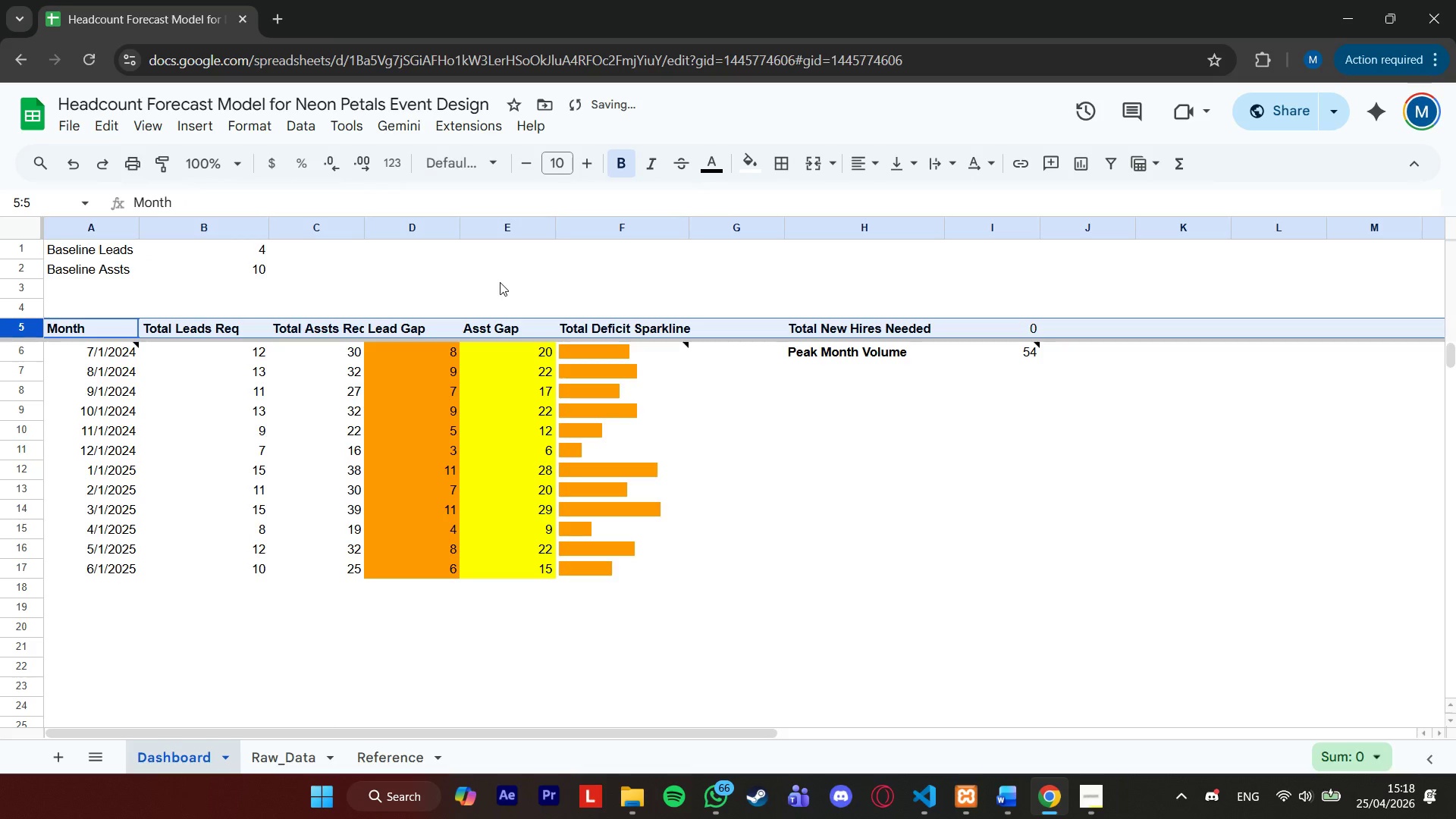 
scroll: coordinate [814, 441], scroll_direction: up, amount: 3.0
 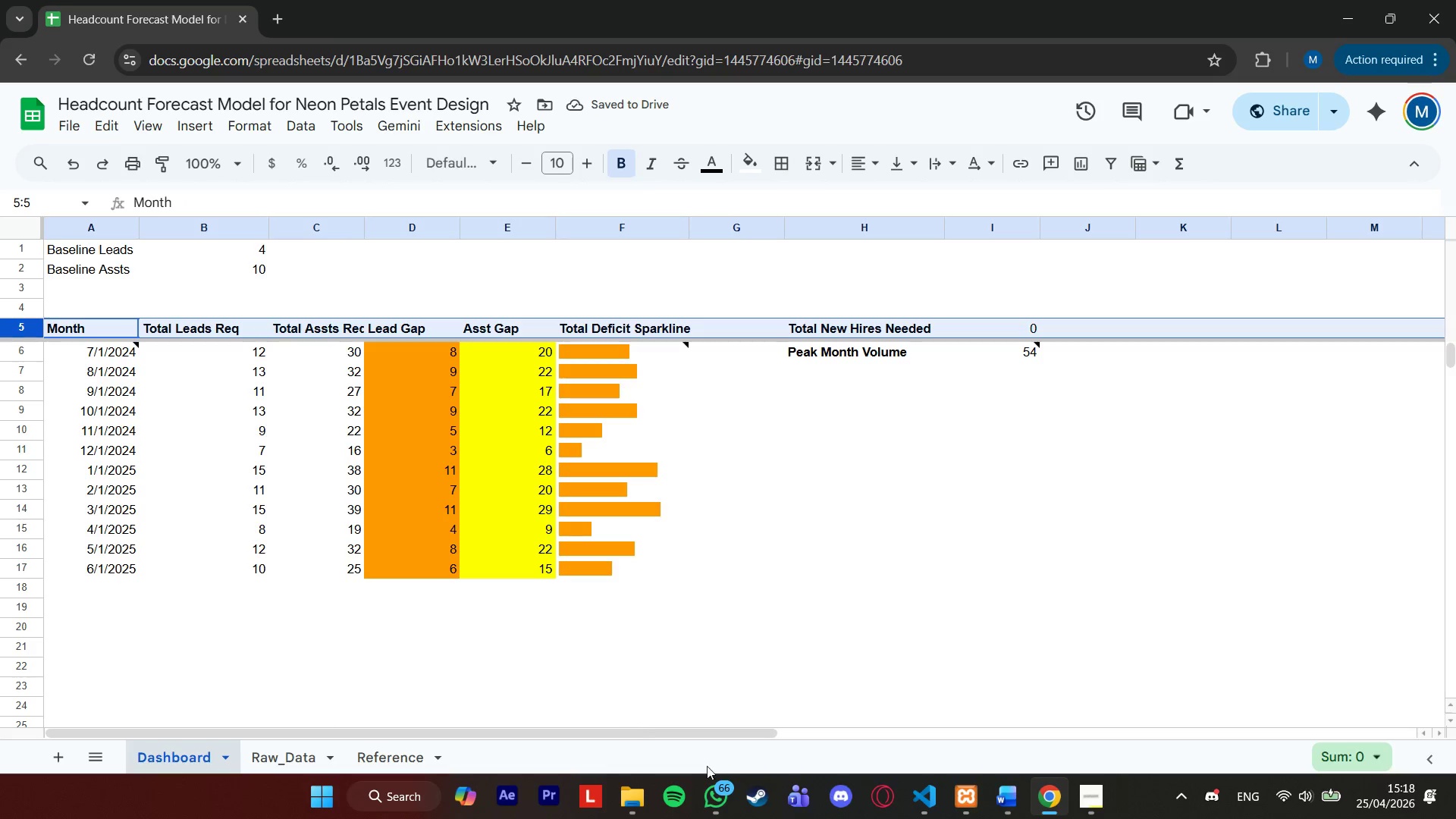 
left_click([1095, 798])